 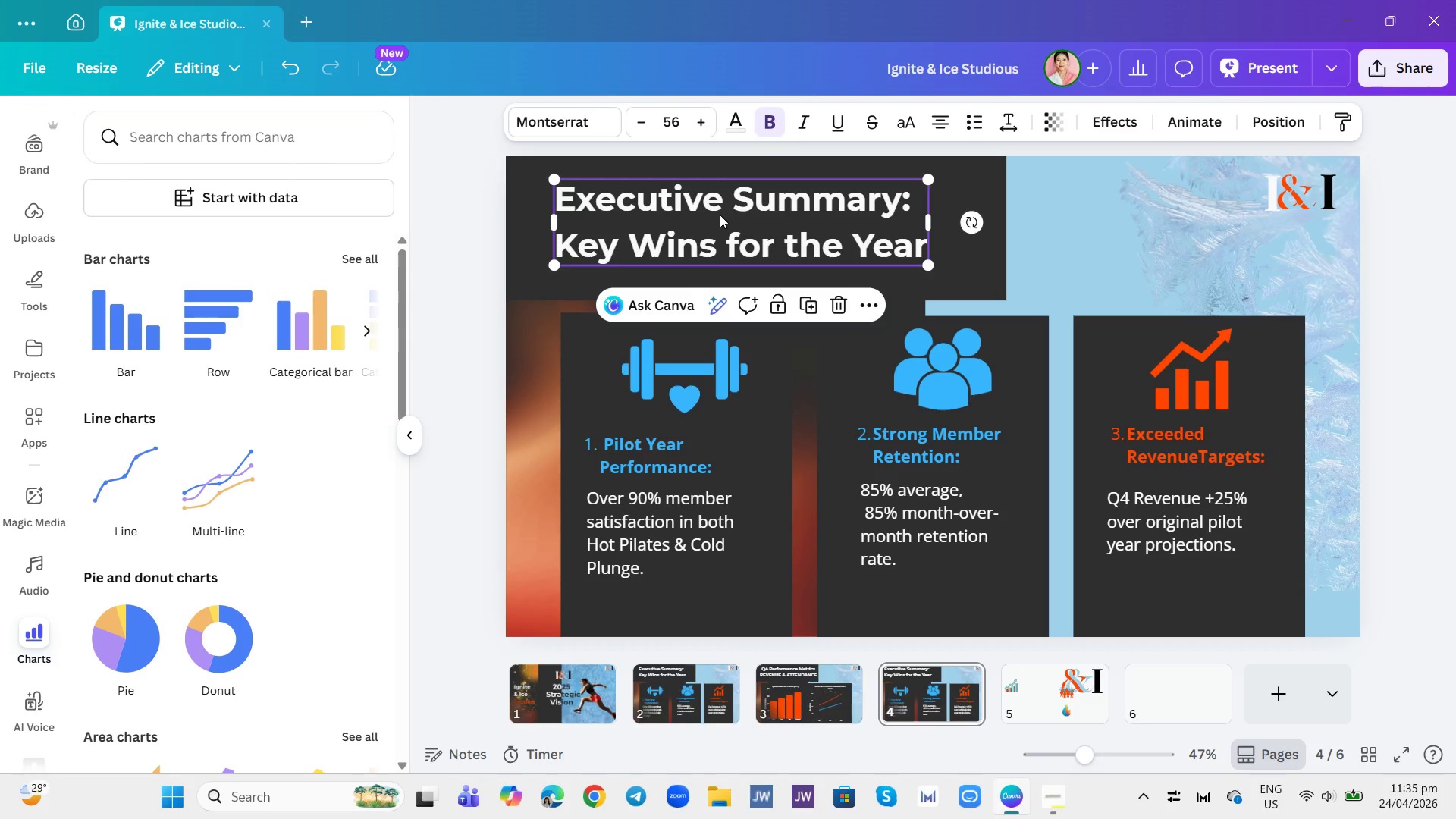 
key(Control+V)
 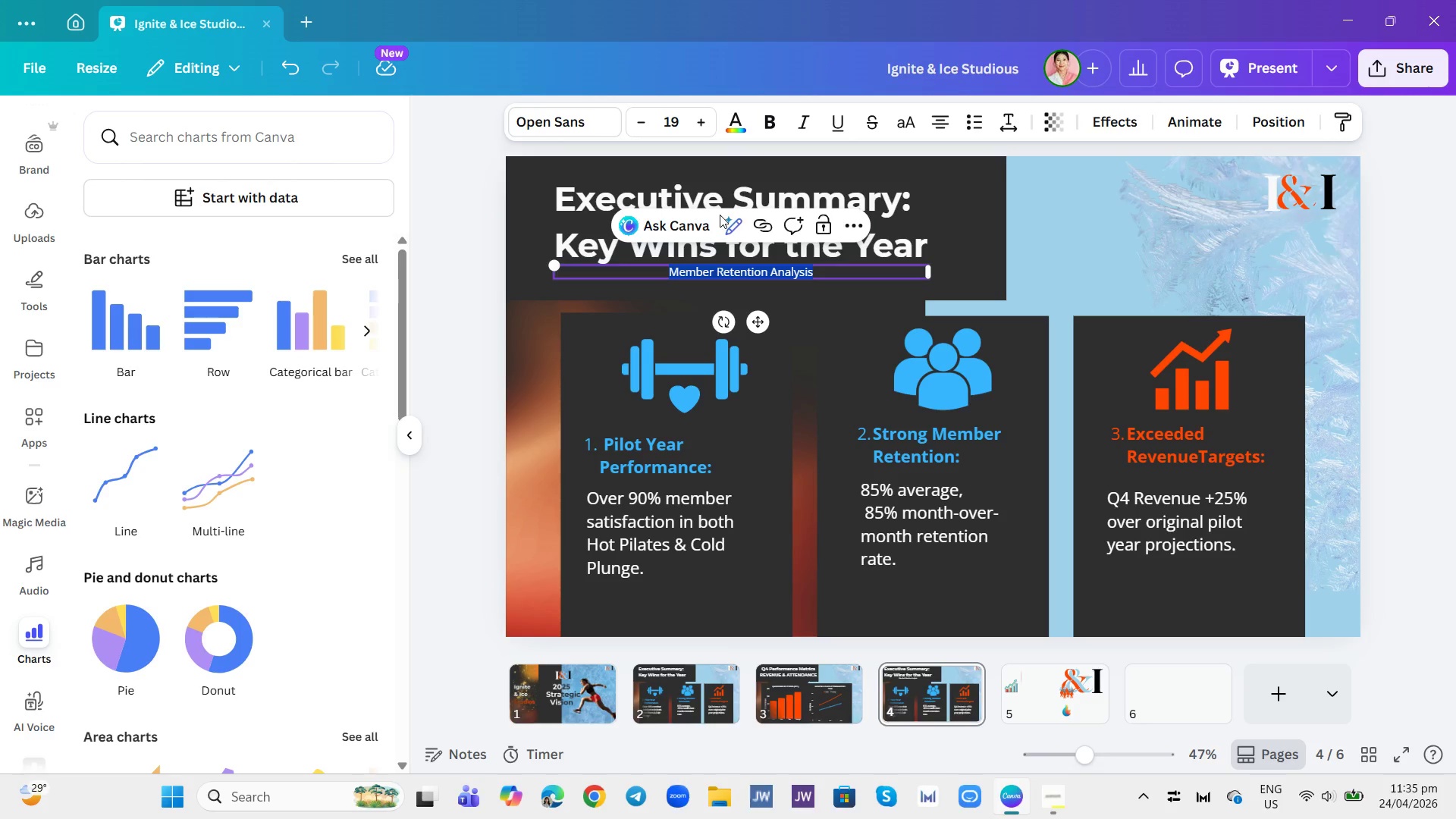 
key(Control+Z)
 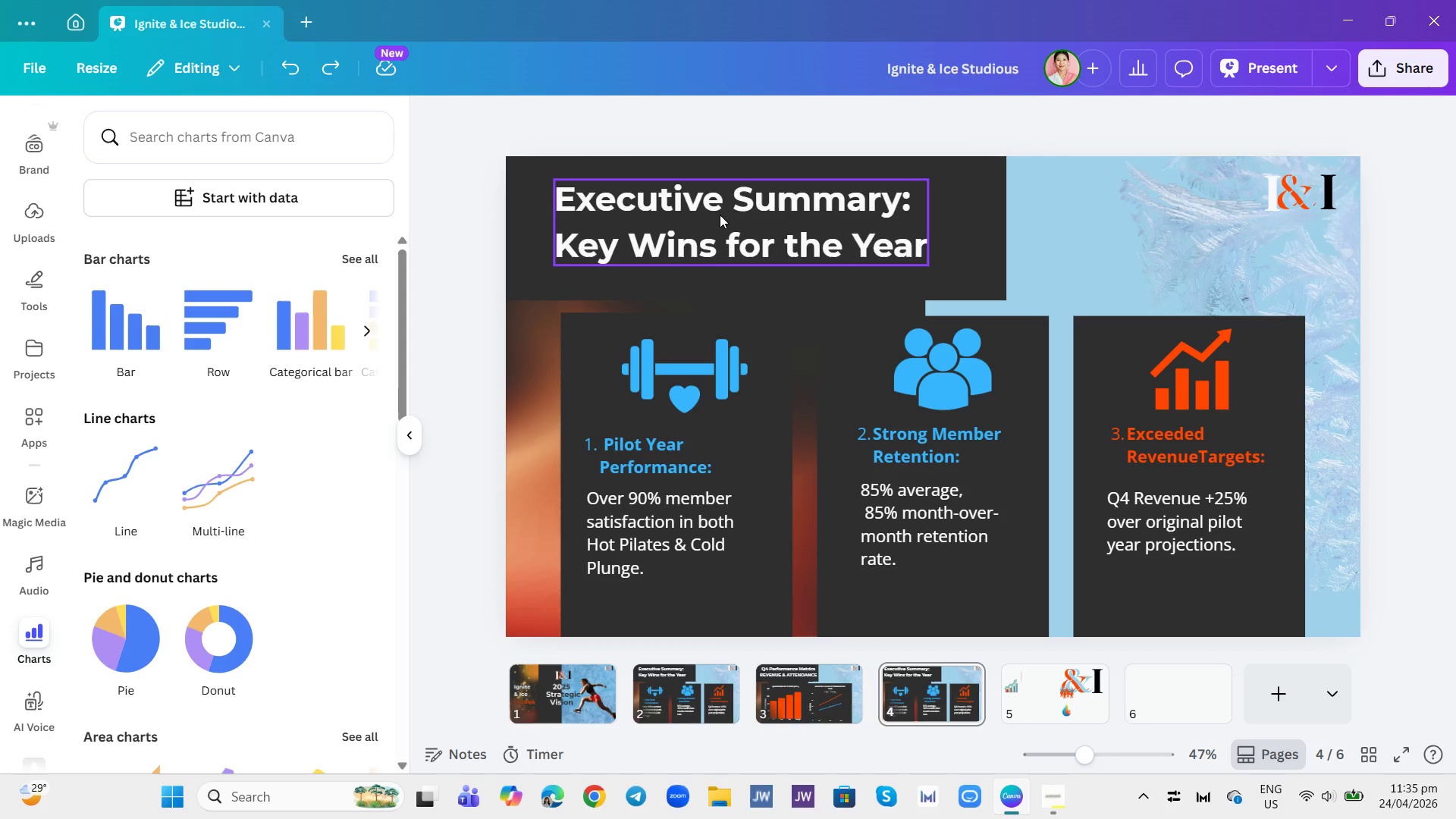 
left_click([720, 215])
 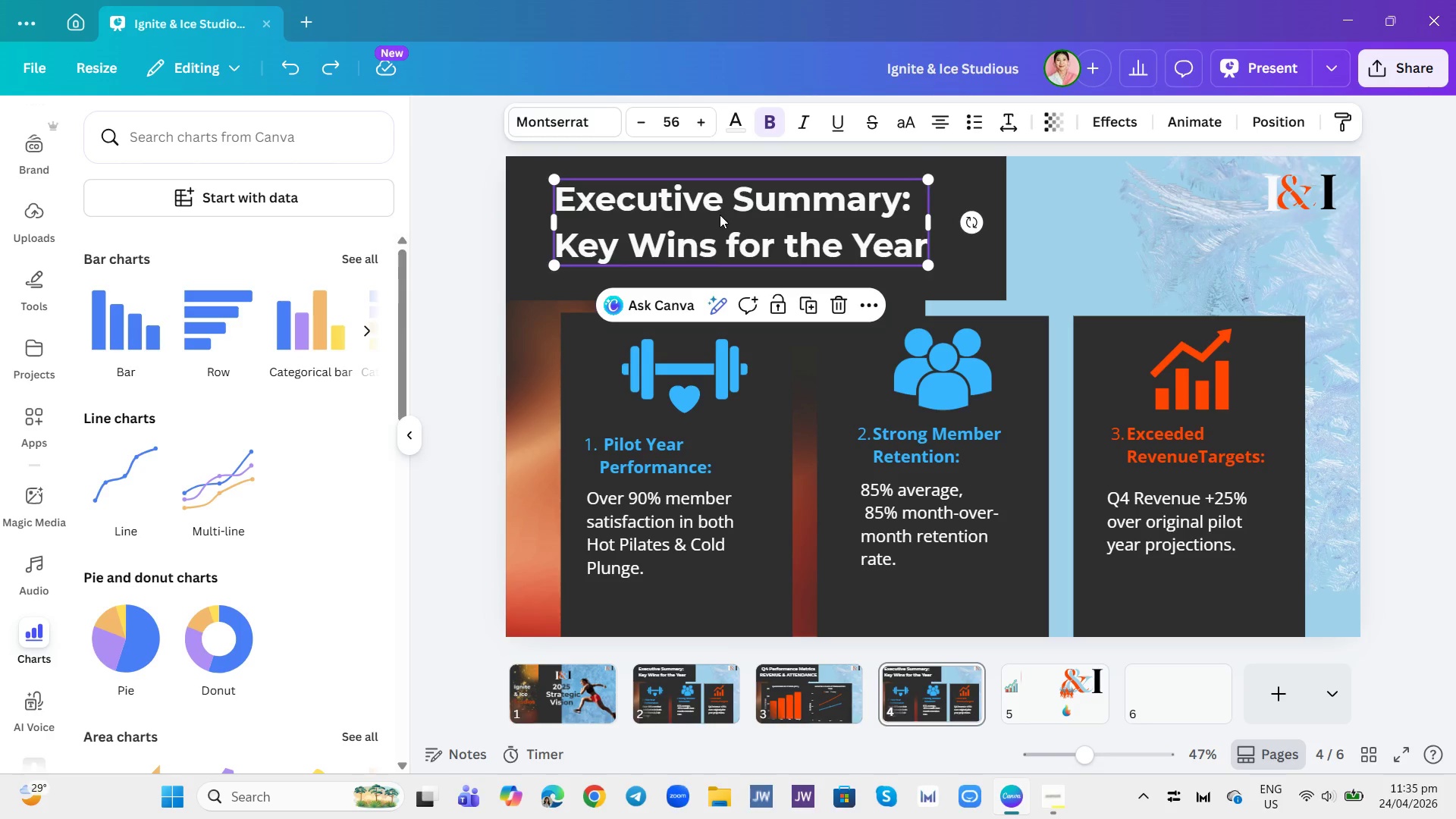 
key(Control+ControlLeft)
 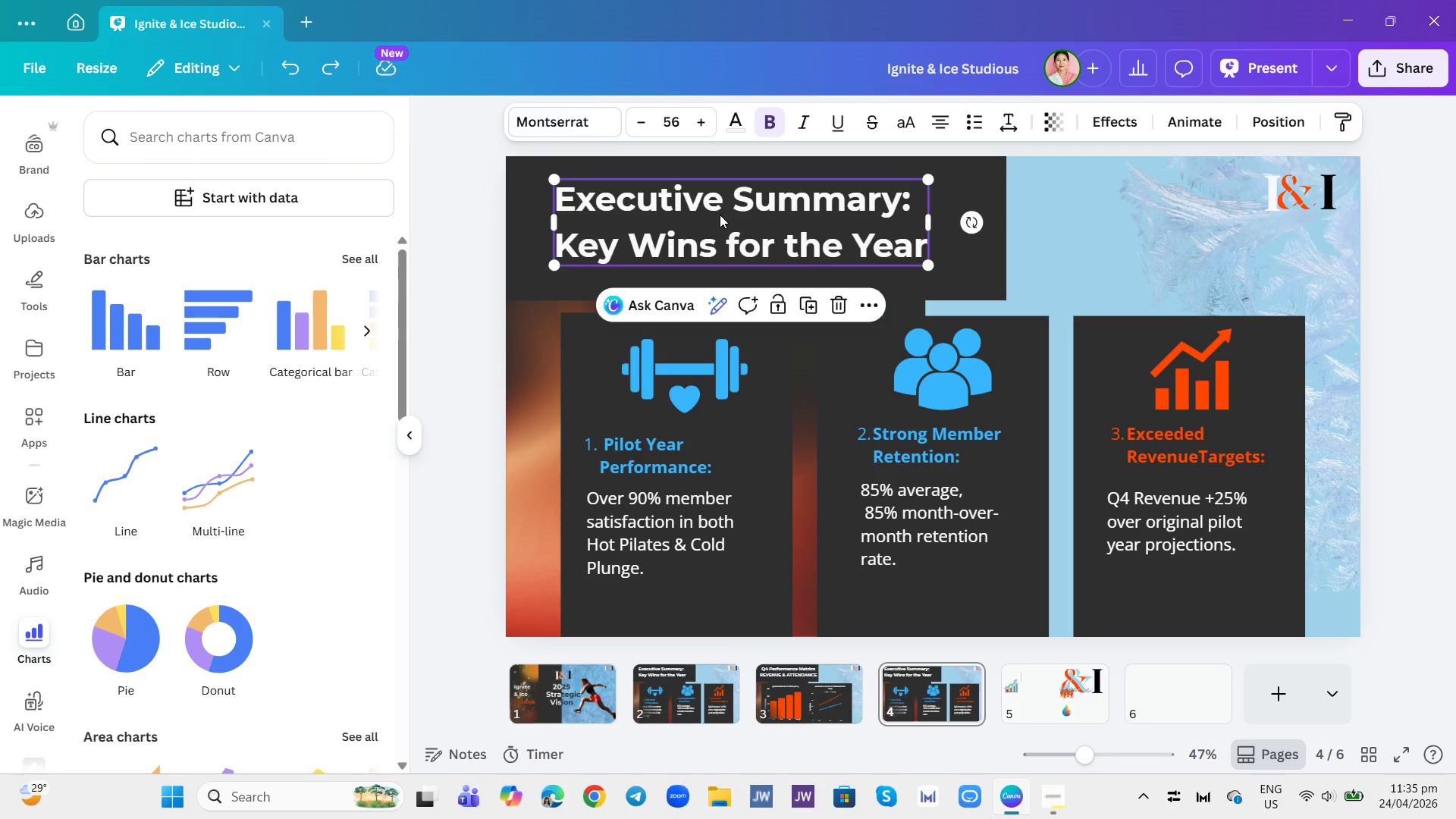 
key(Control+V)
 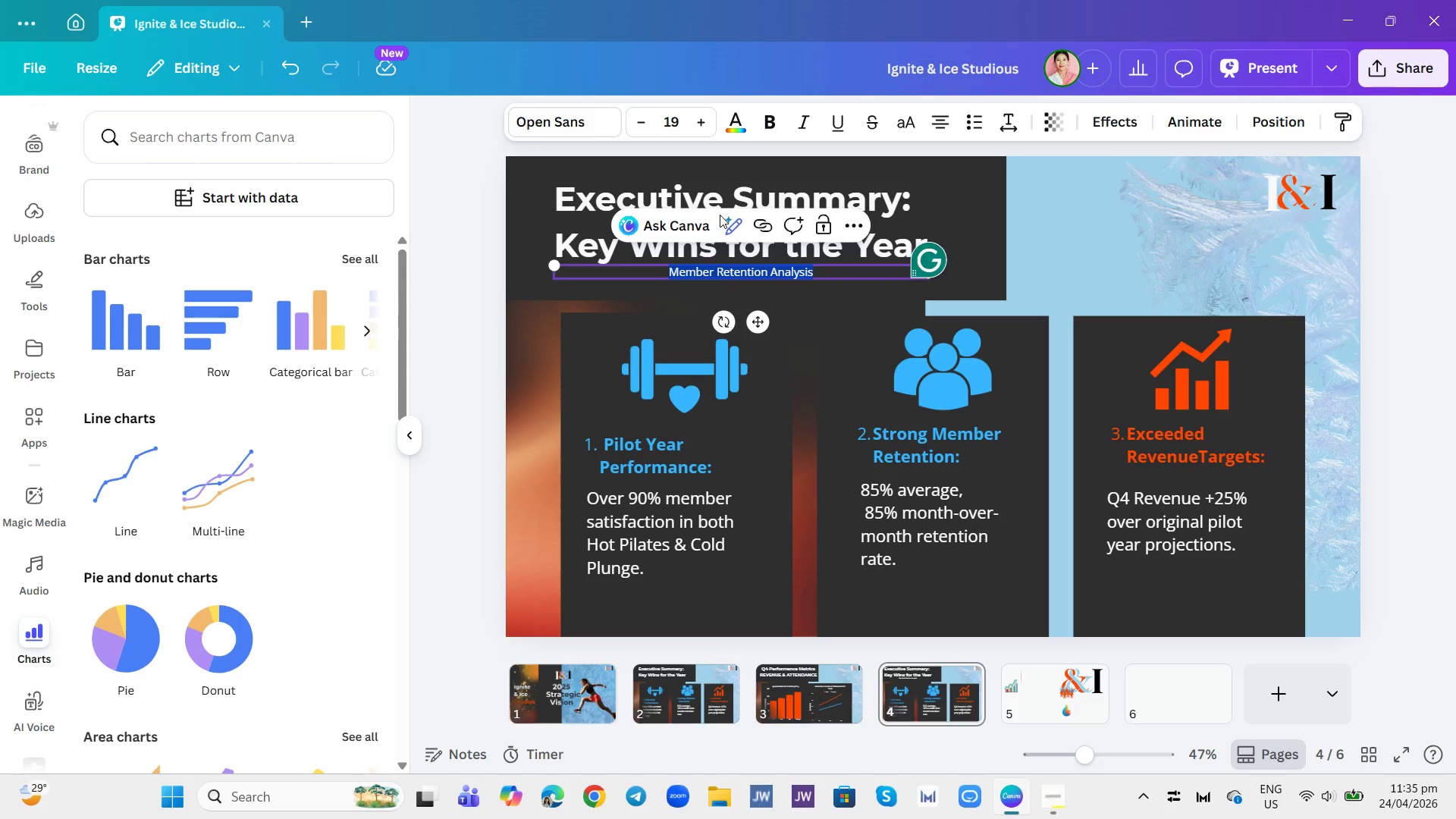 
key(Control+Z)
 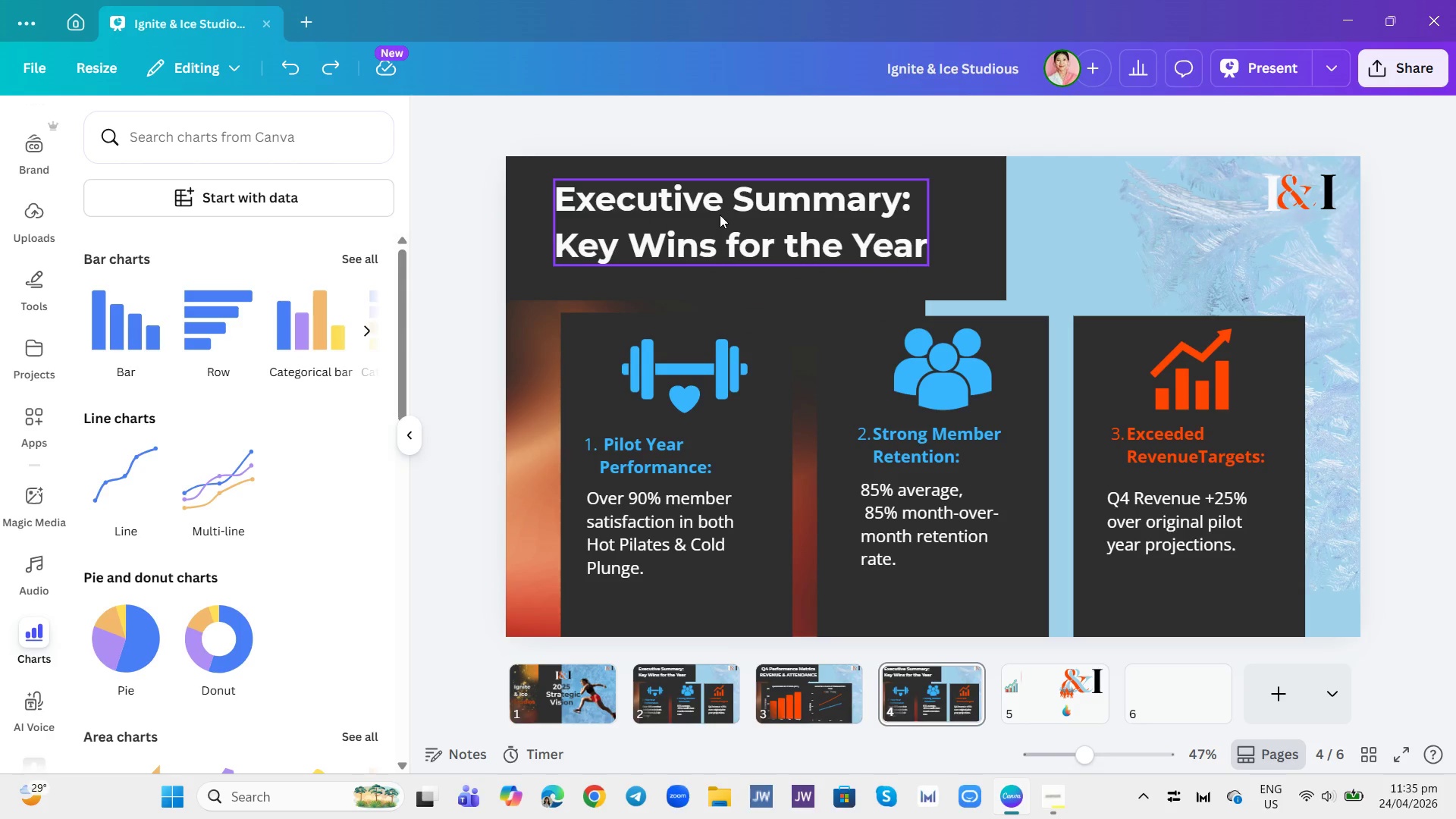 
double_click([720, 215])
 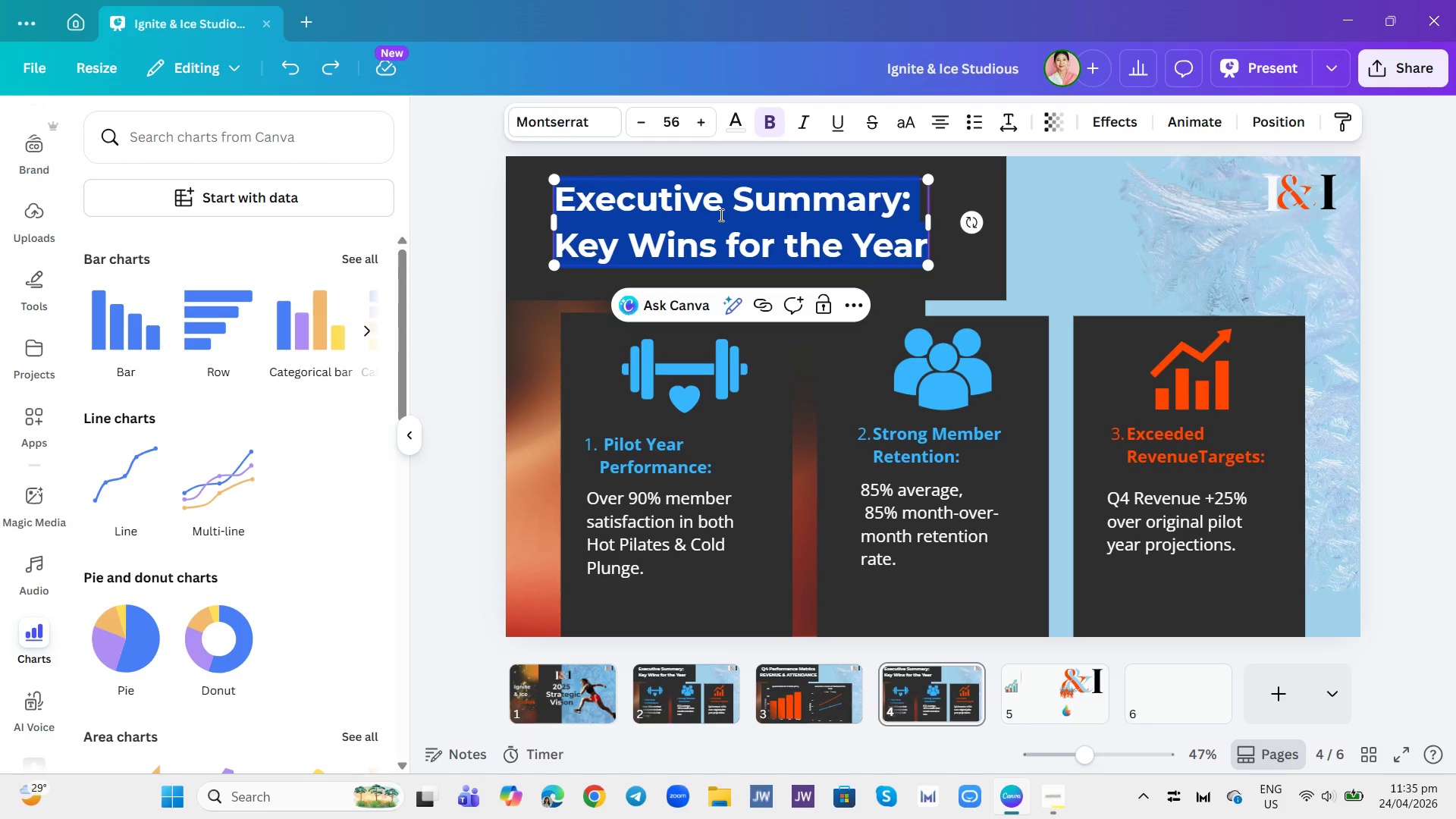 
key(Control+V)
 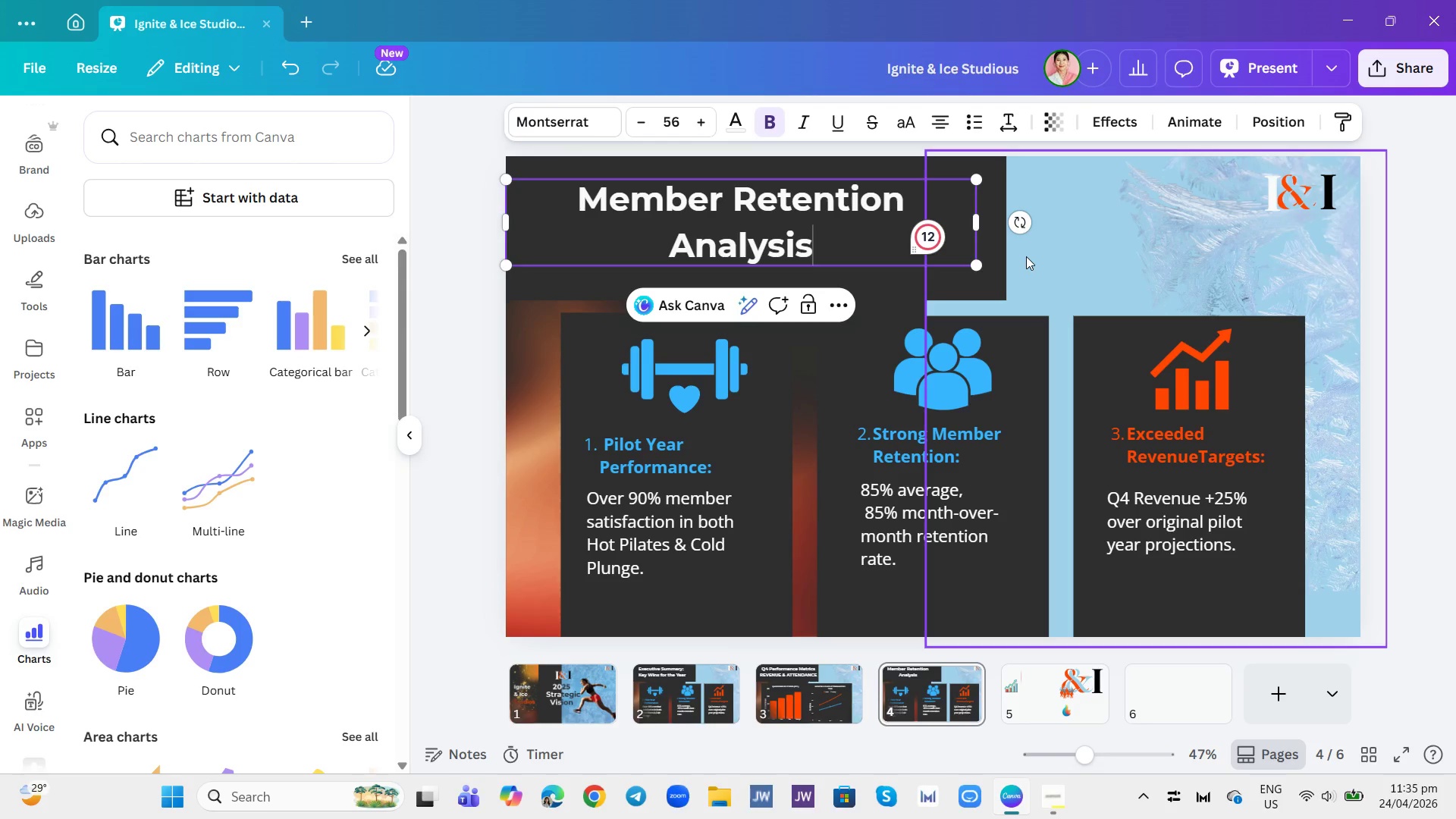 
wait(9.42)
 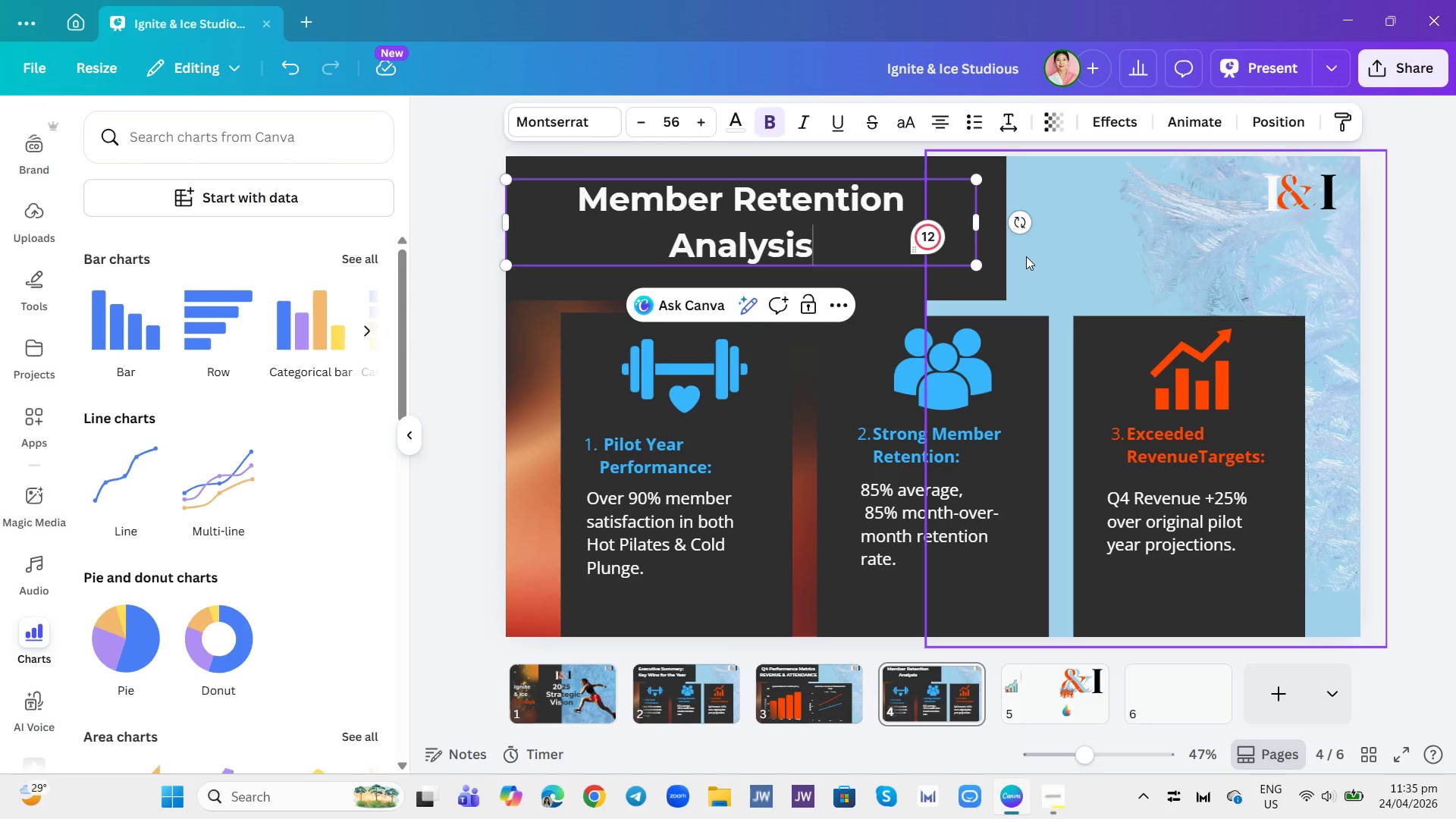 
scroll: coordinate [155, 598], scroll_direction: down, amount: 8.0
 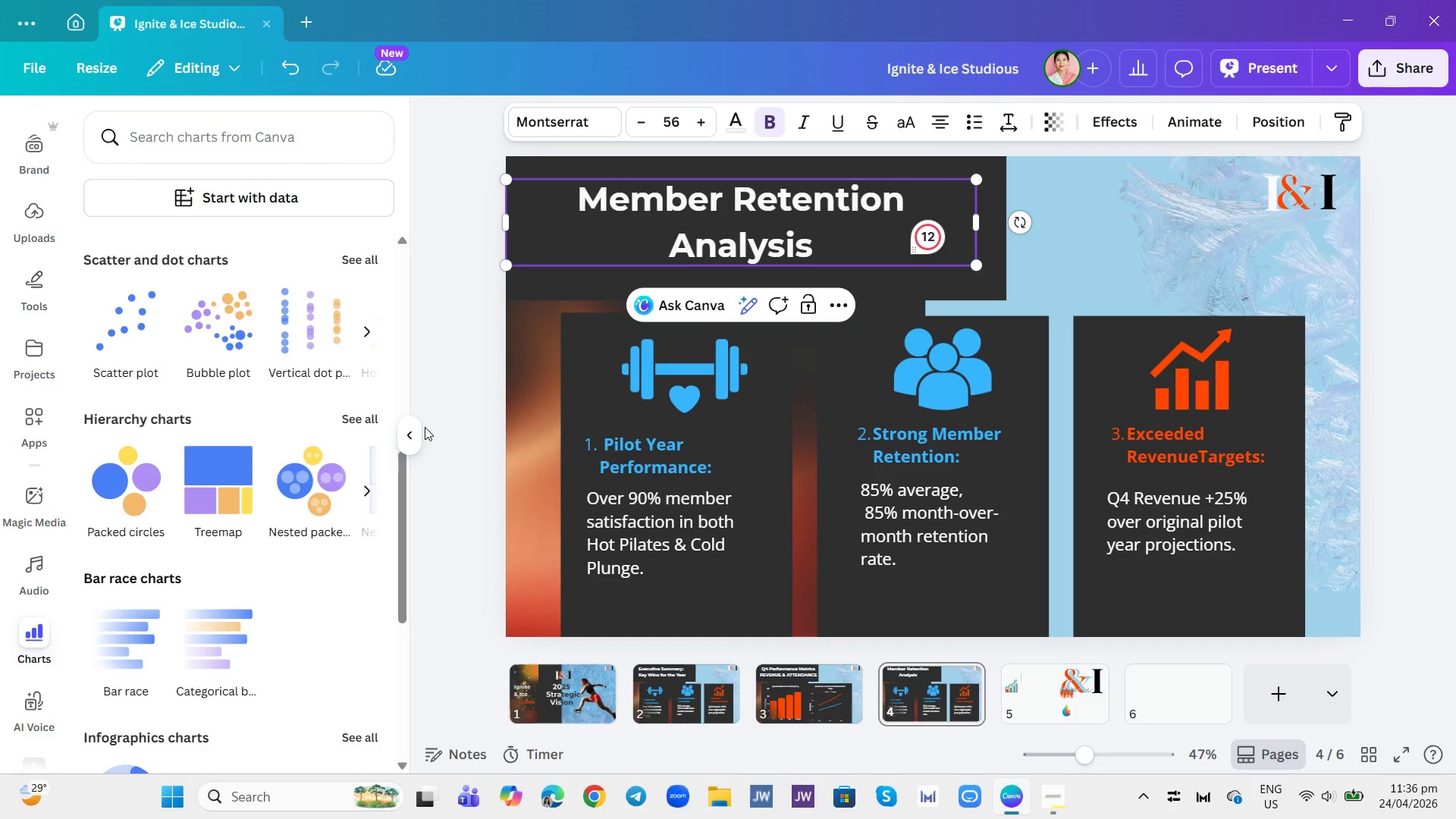 
wait(6.46)
 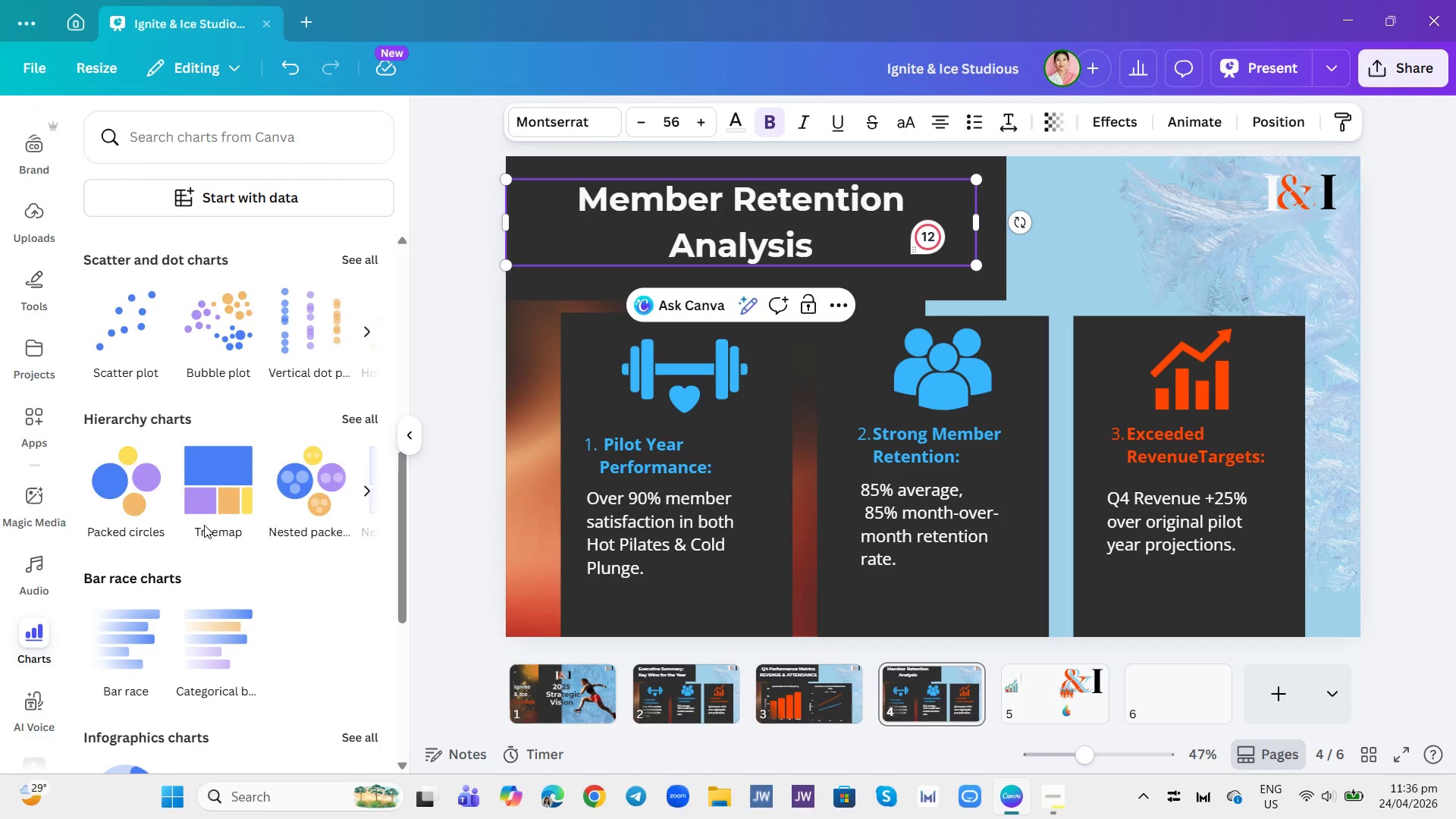 
left_click([1051, 789])